 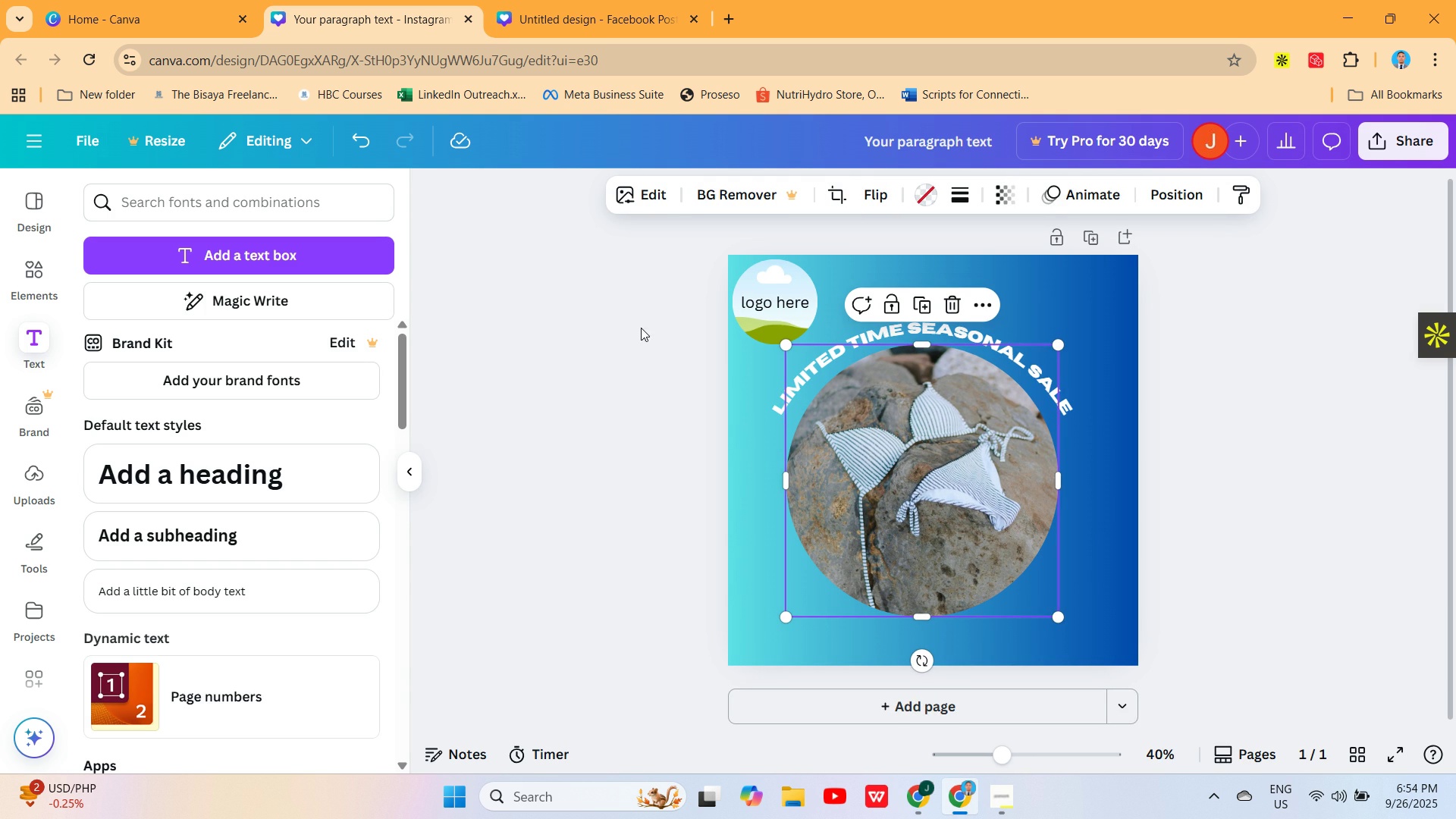 
left_click([1393, 394])
 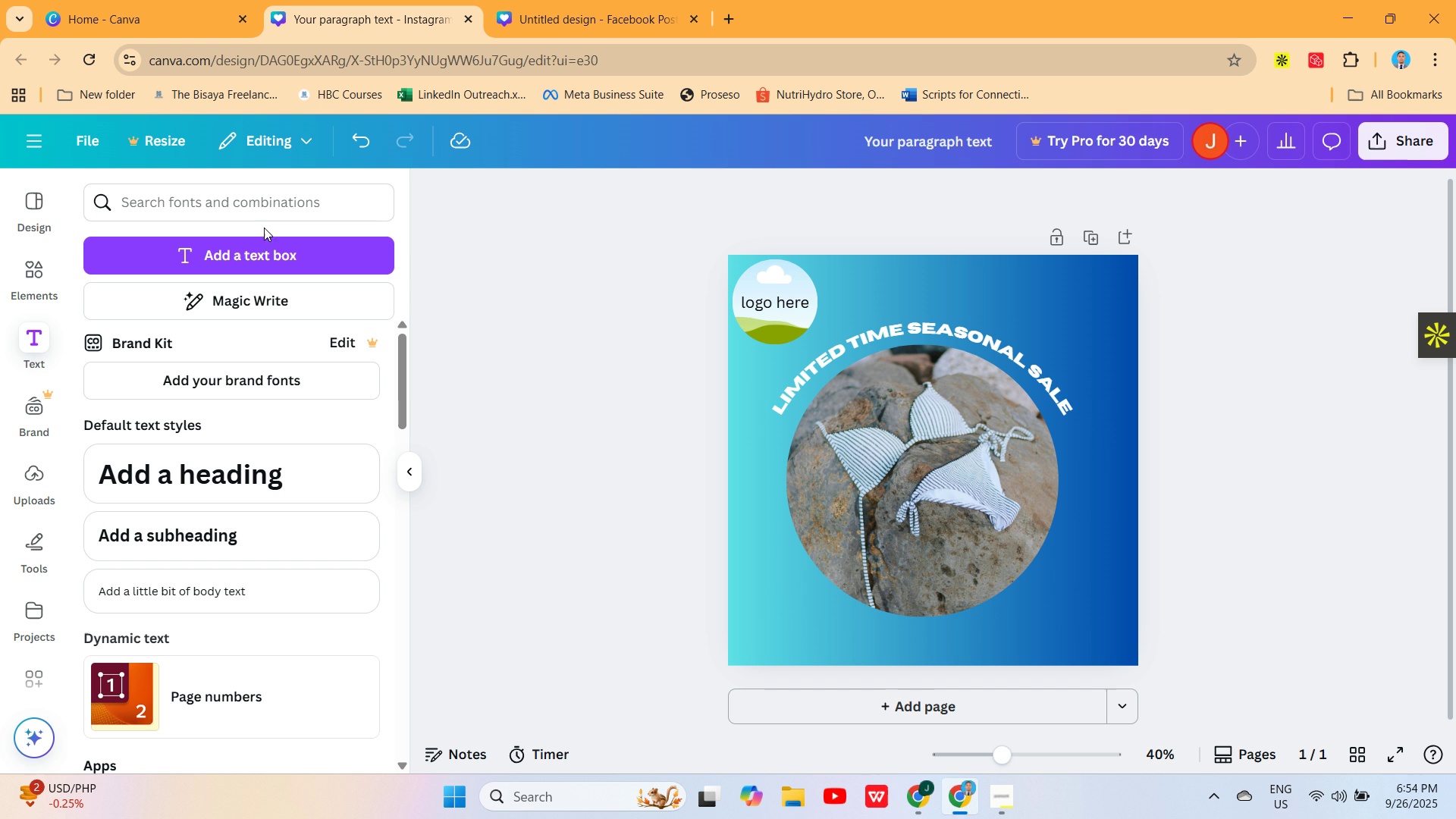 
left_click([267, 248])
 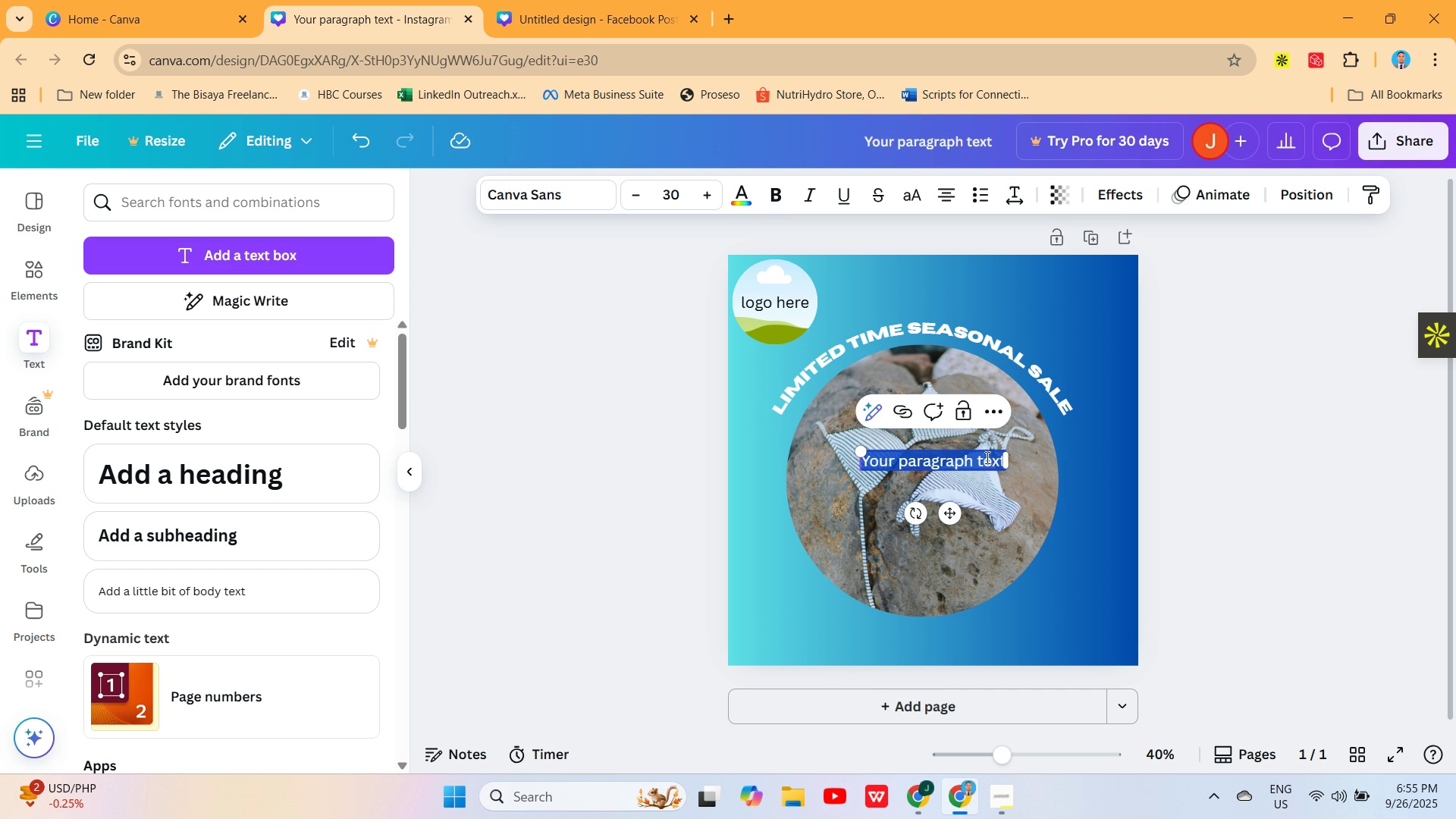 
left_click([976, 464])
 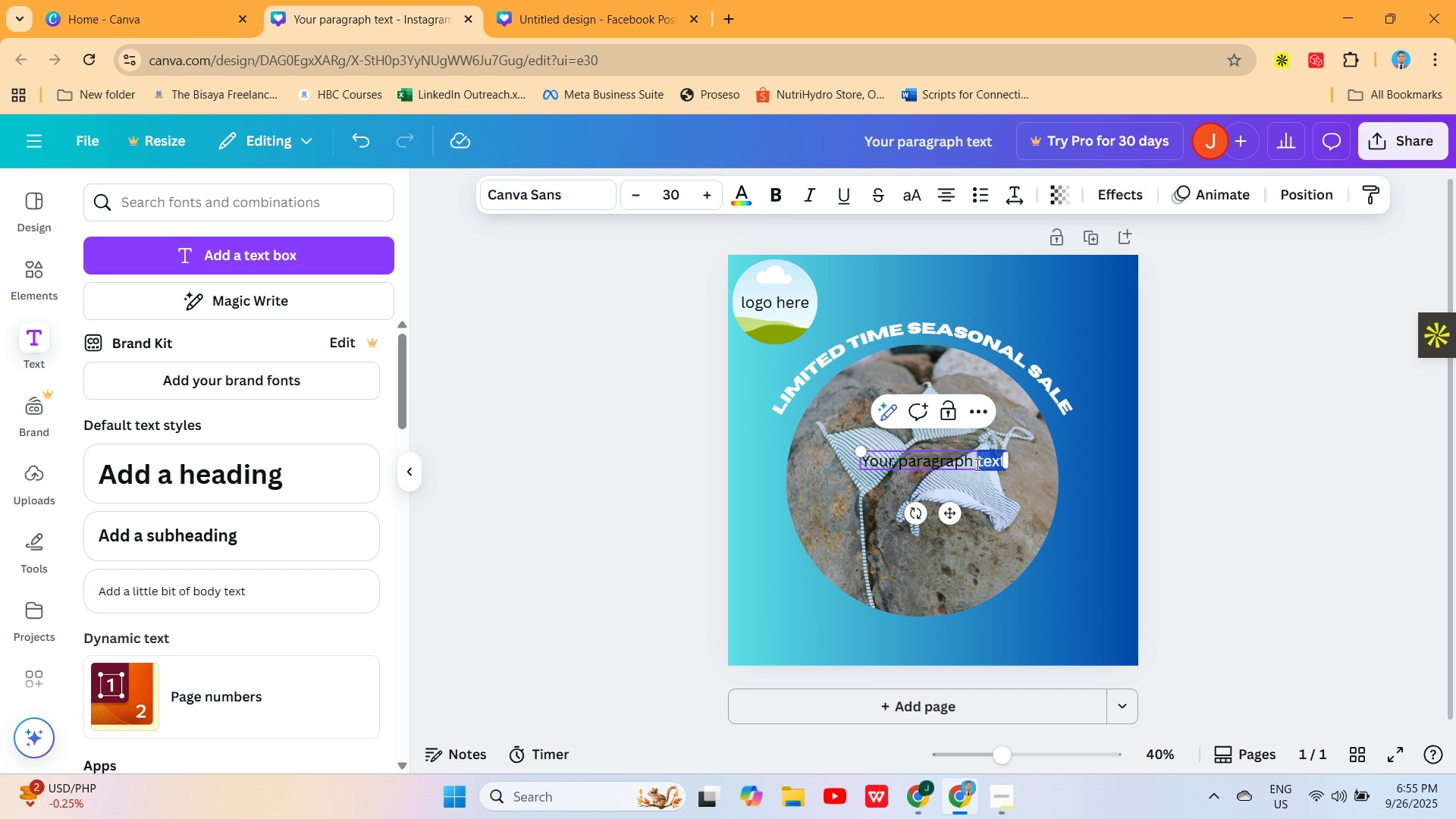 
double_click([976, 464])
 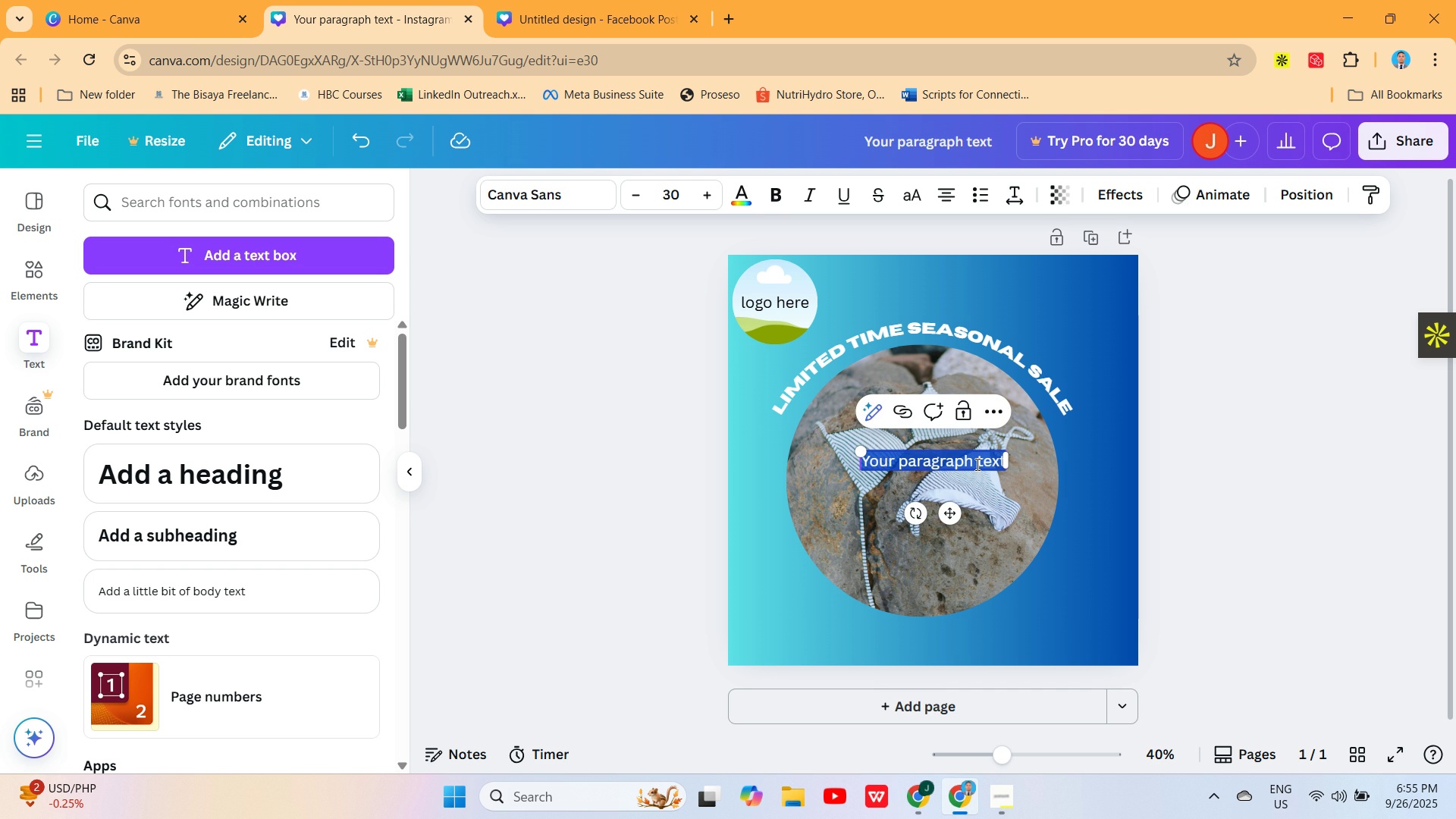 
triple_click([976, 464])
 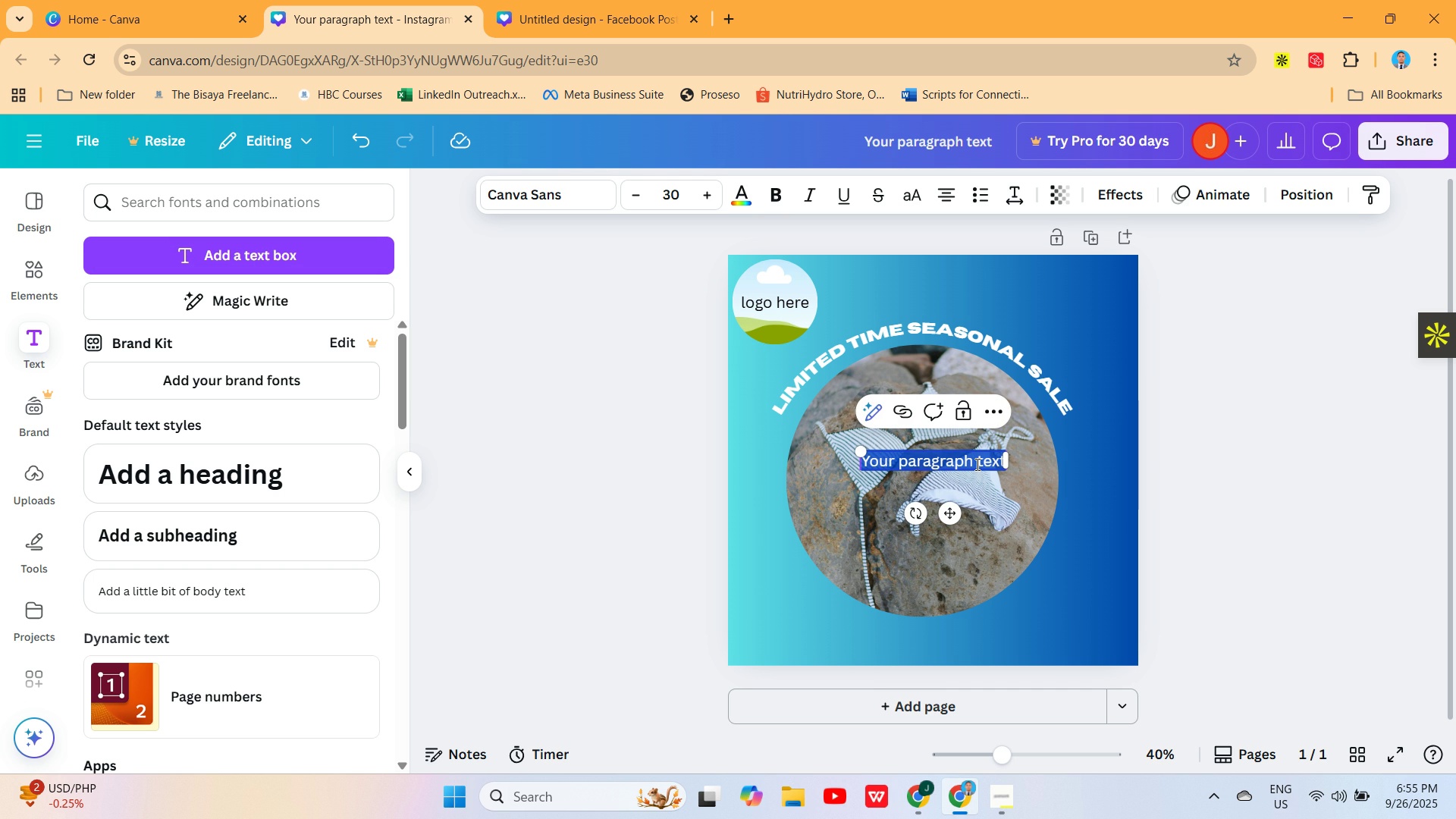 
key(Backspace)
 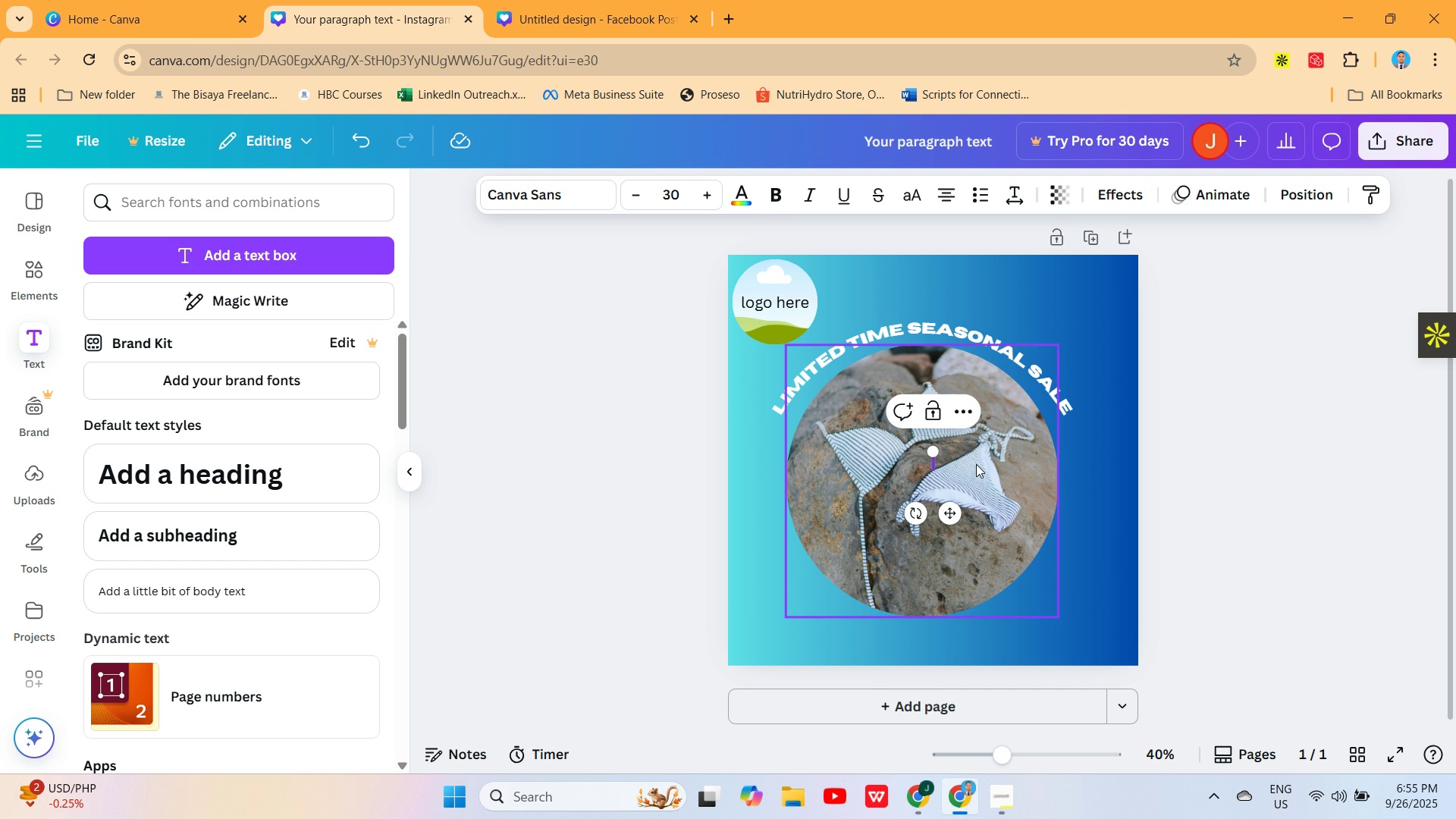 
type(shop noe)
key(Backspace)
type(w11)
key(Backspace)
key(Backspace)